 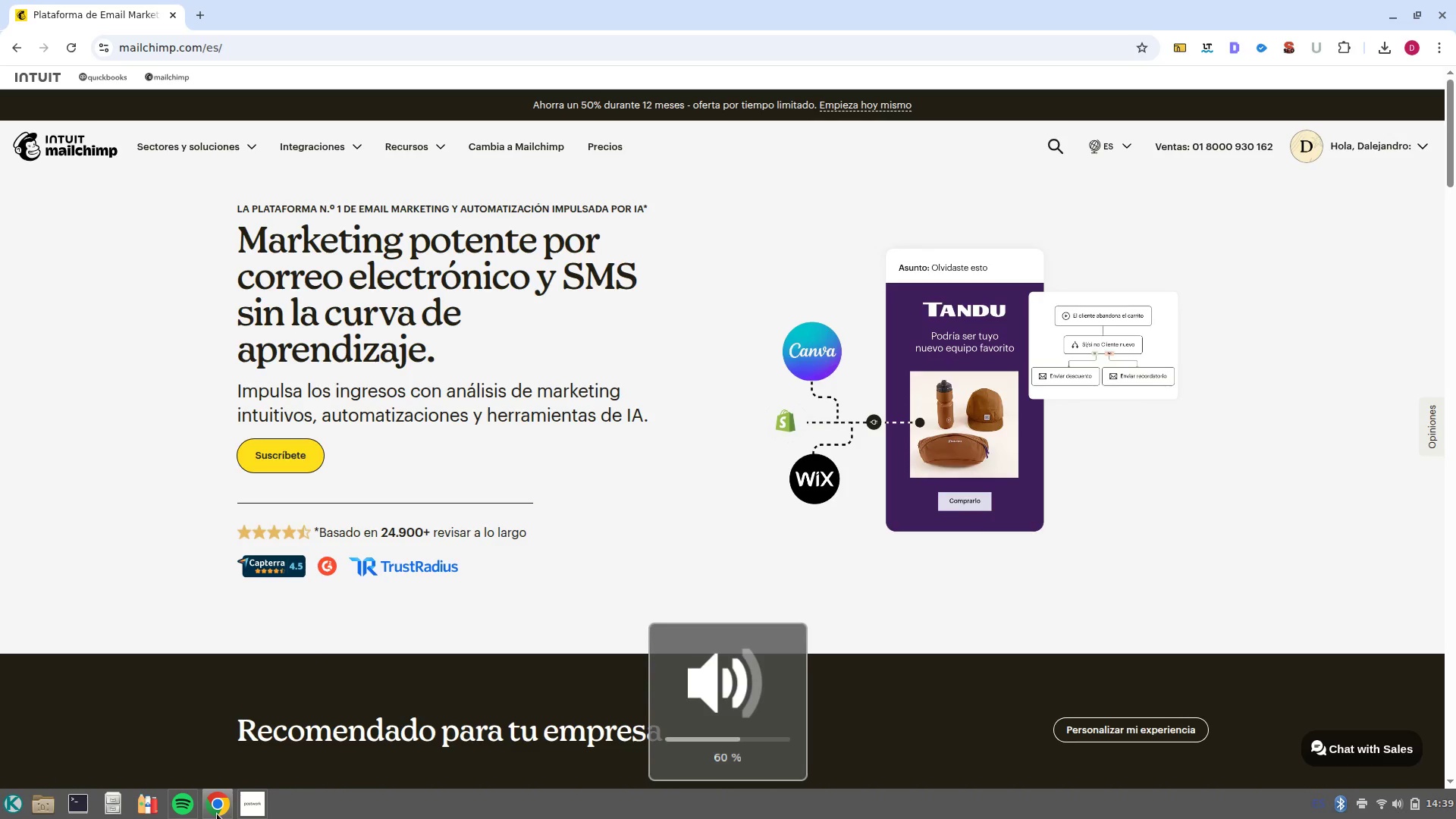 
key(VolumeUp)
 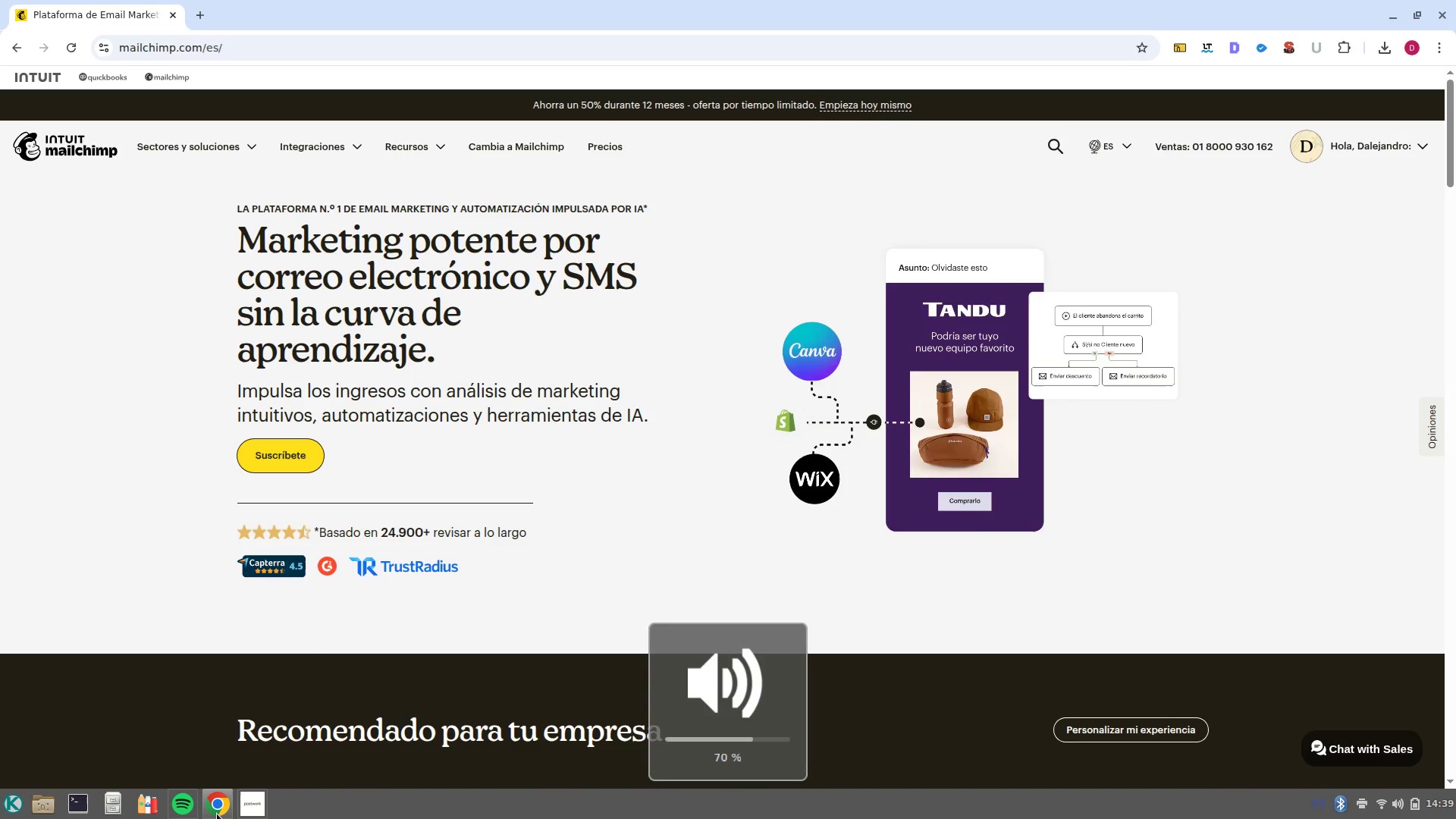 
key(VolumeUp)
 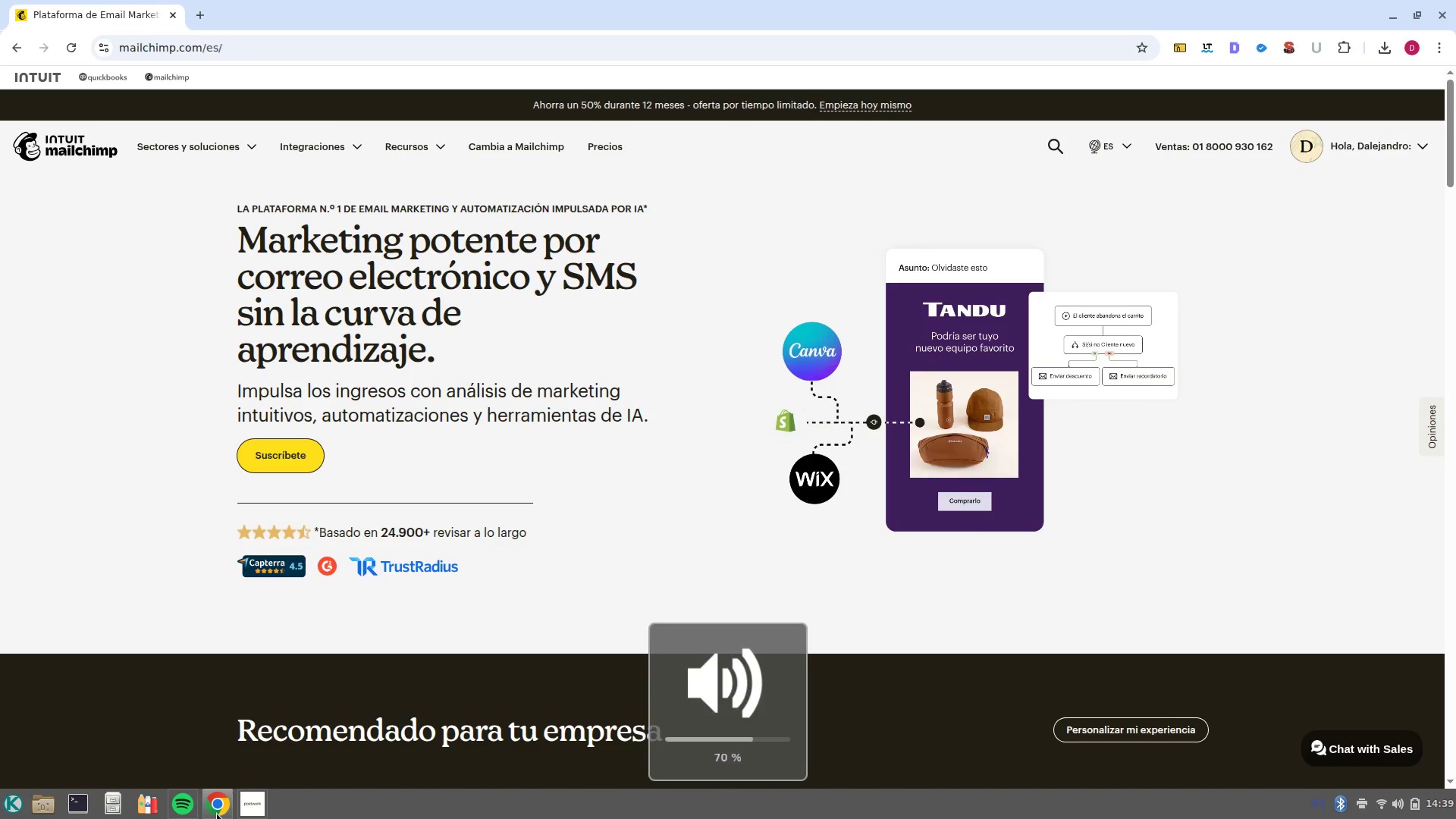 
key(Unknown)
 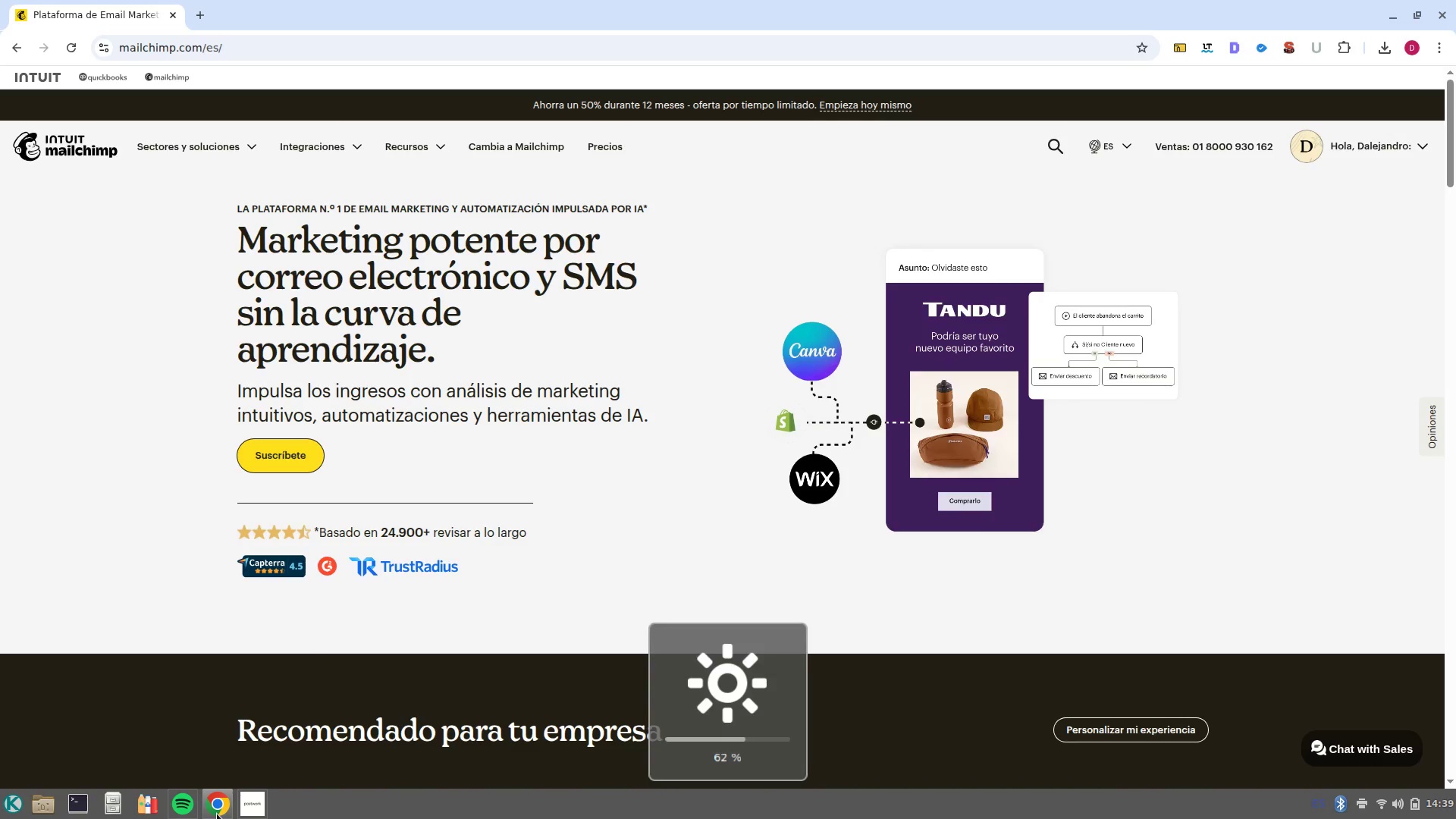 
key(Unknown)
 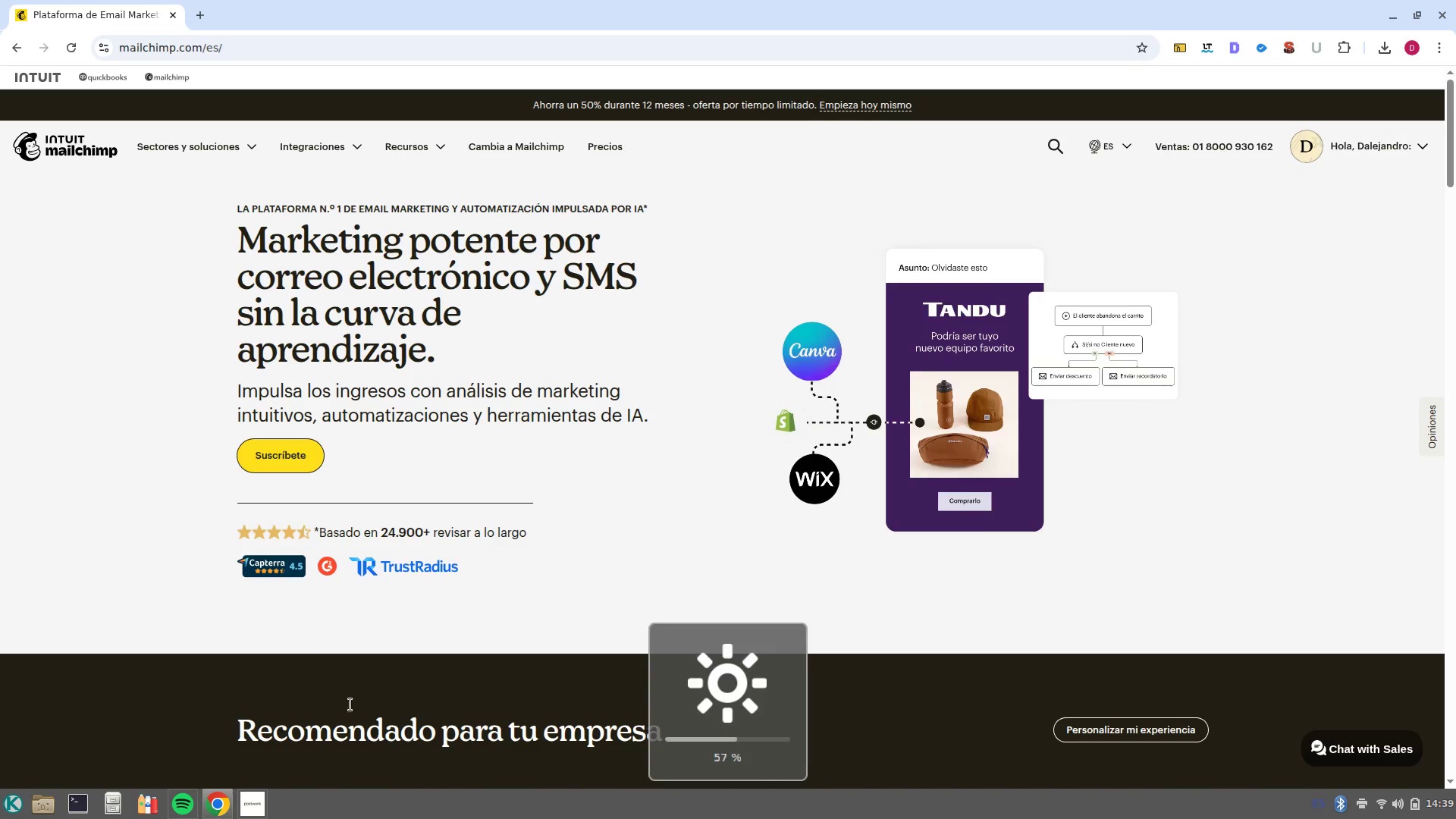 
key(Unknown)
 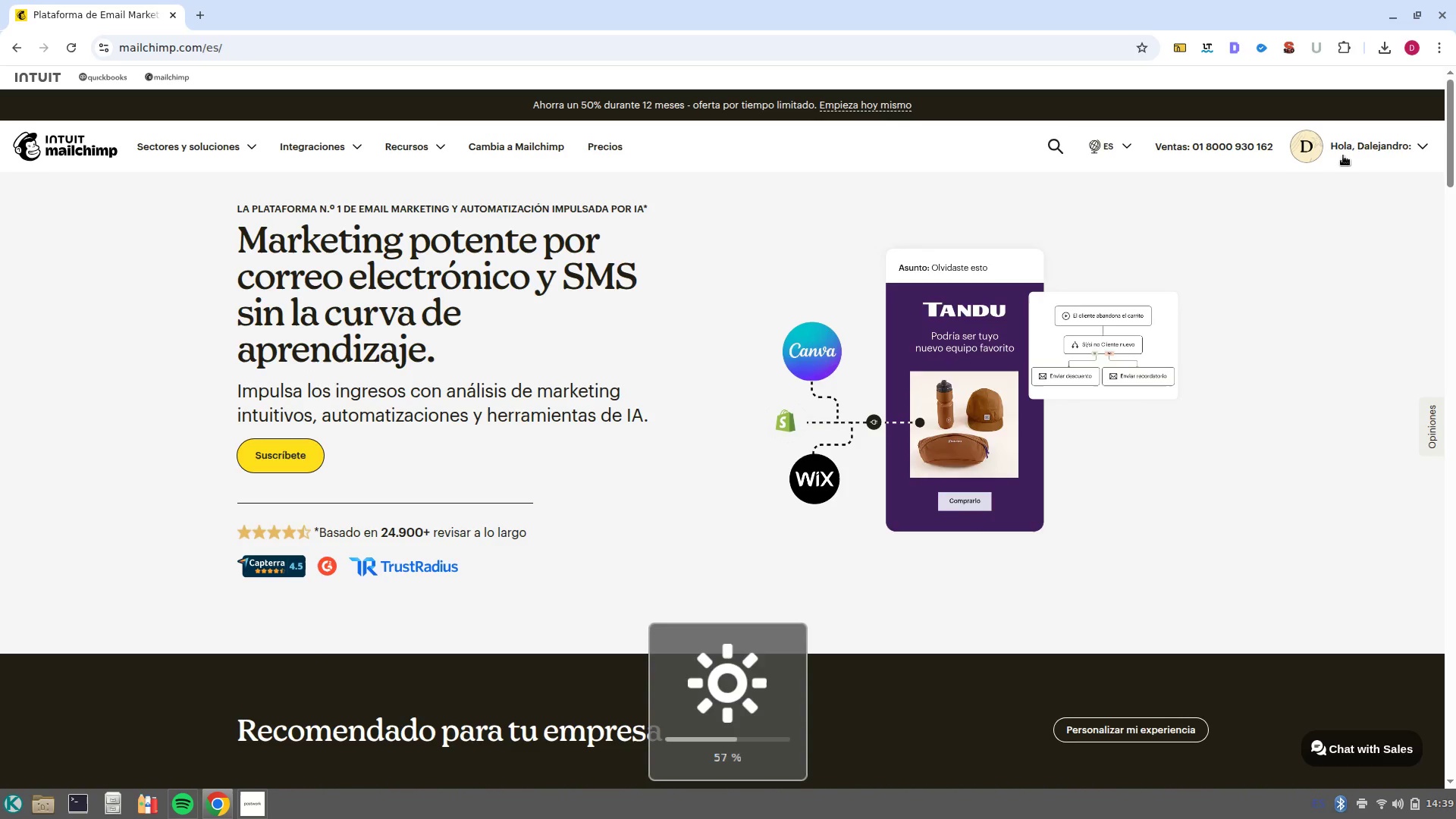 
left_click([1346, 136])
 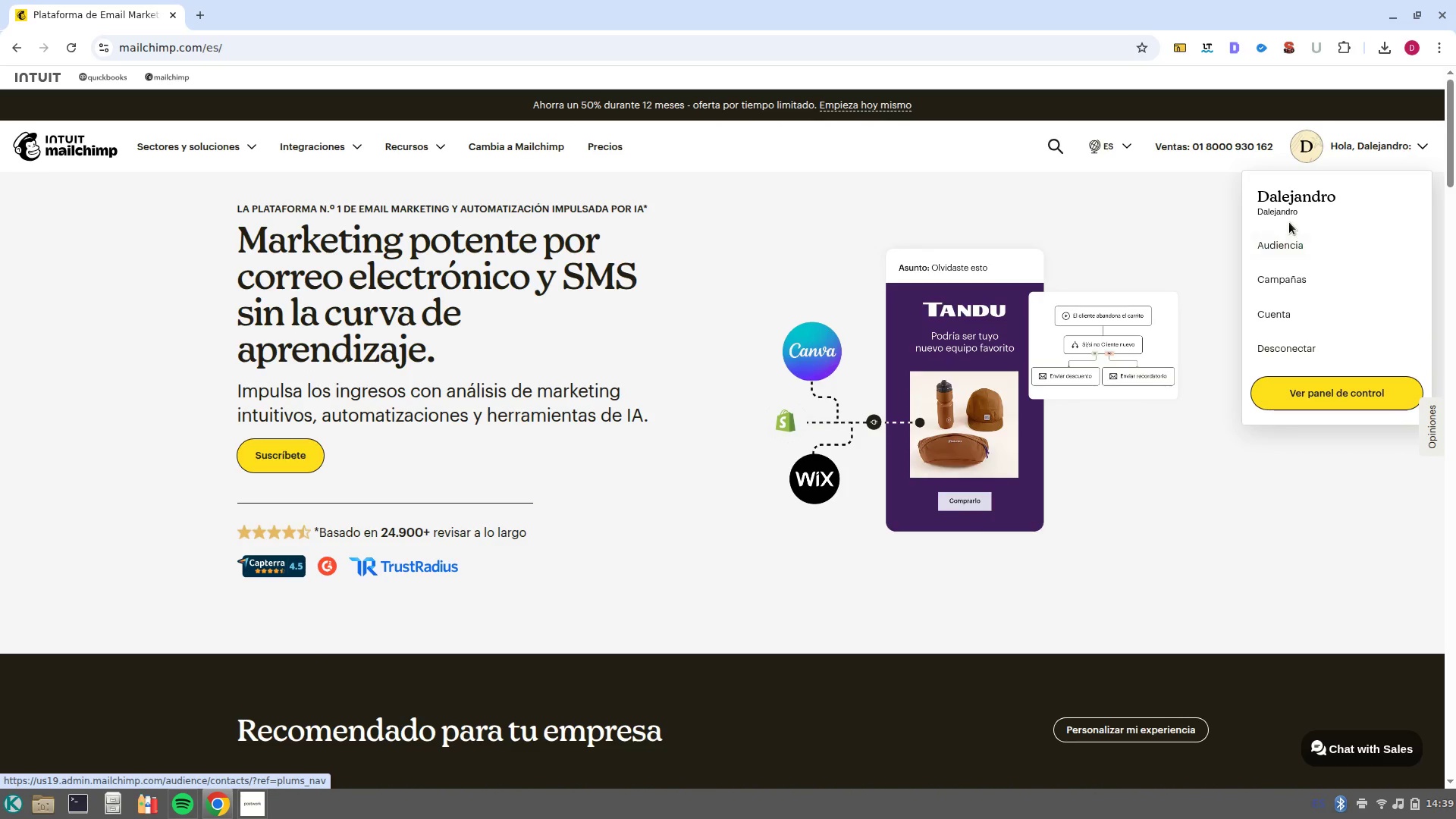 
left_click([1292, 263])
 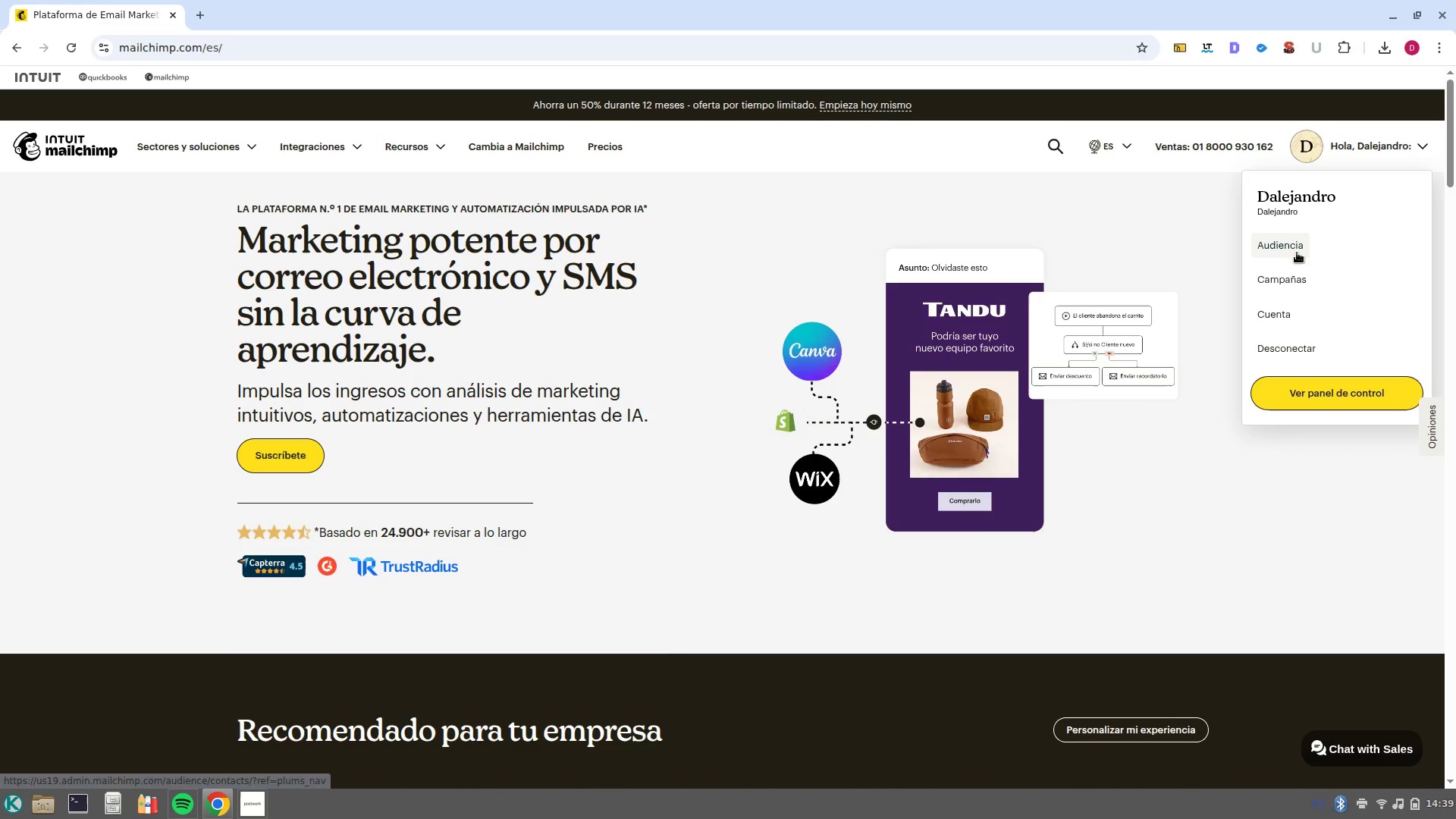 
left_click([1297, 253])
 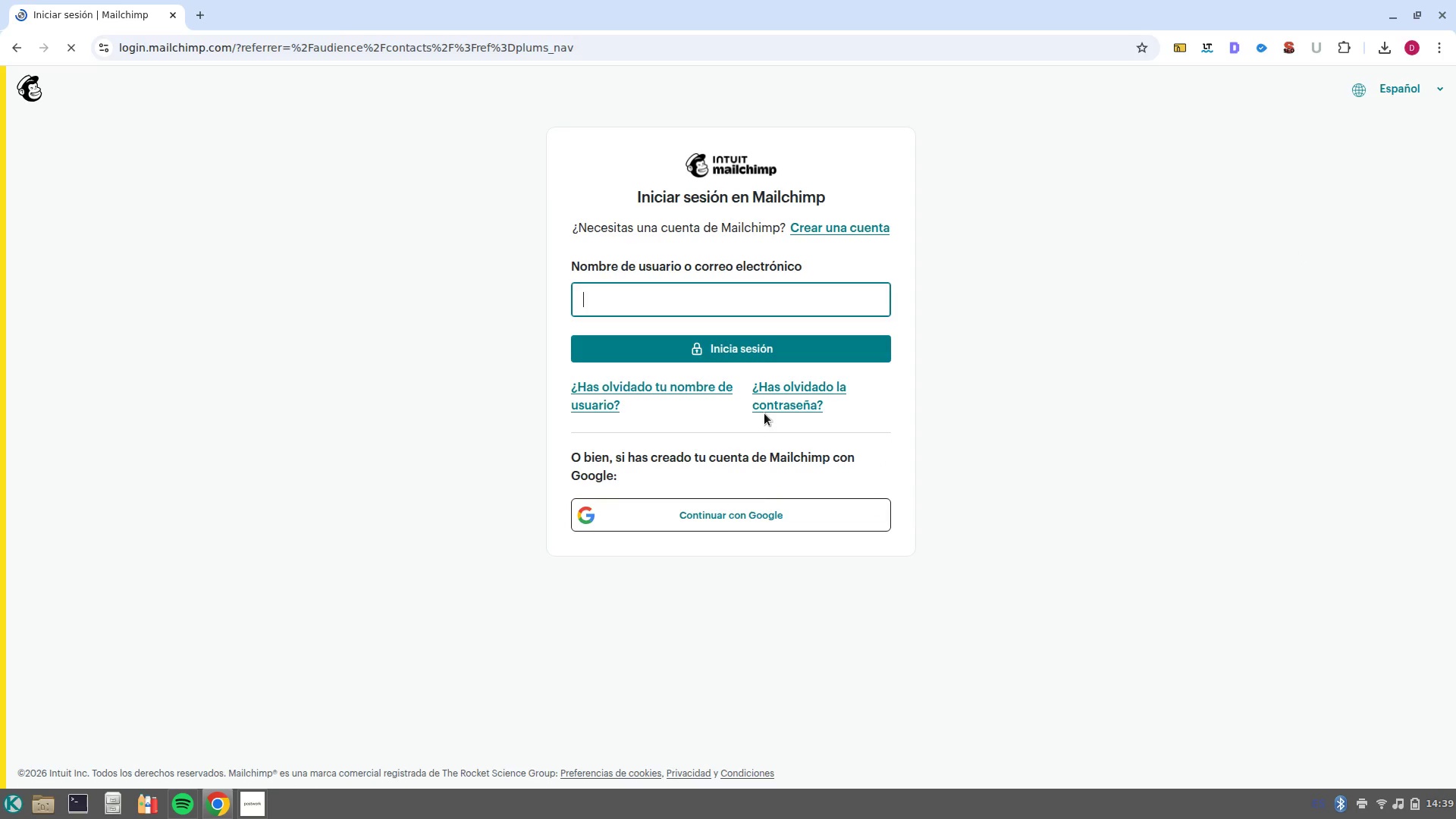 
left_click([768, 514])
 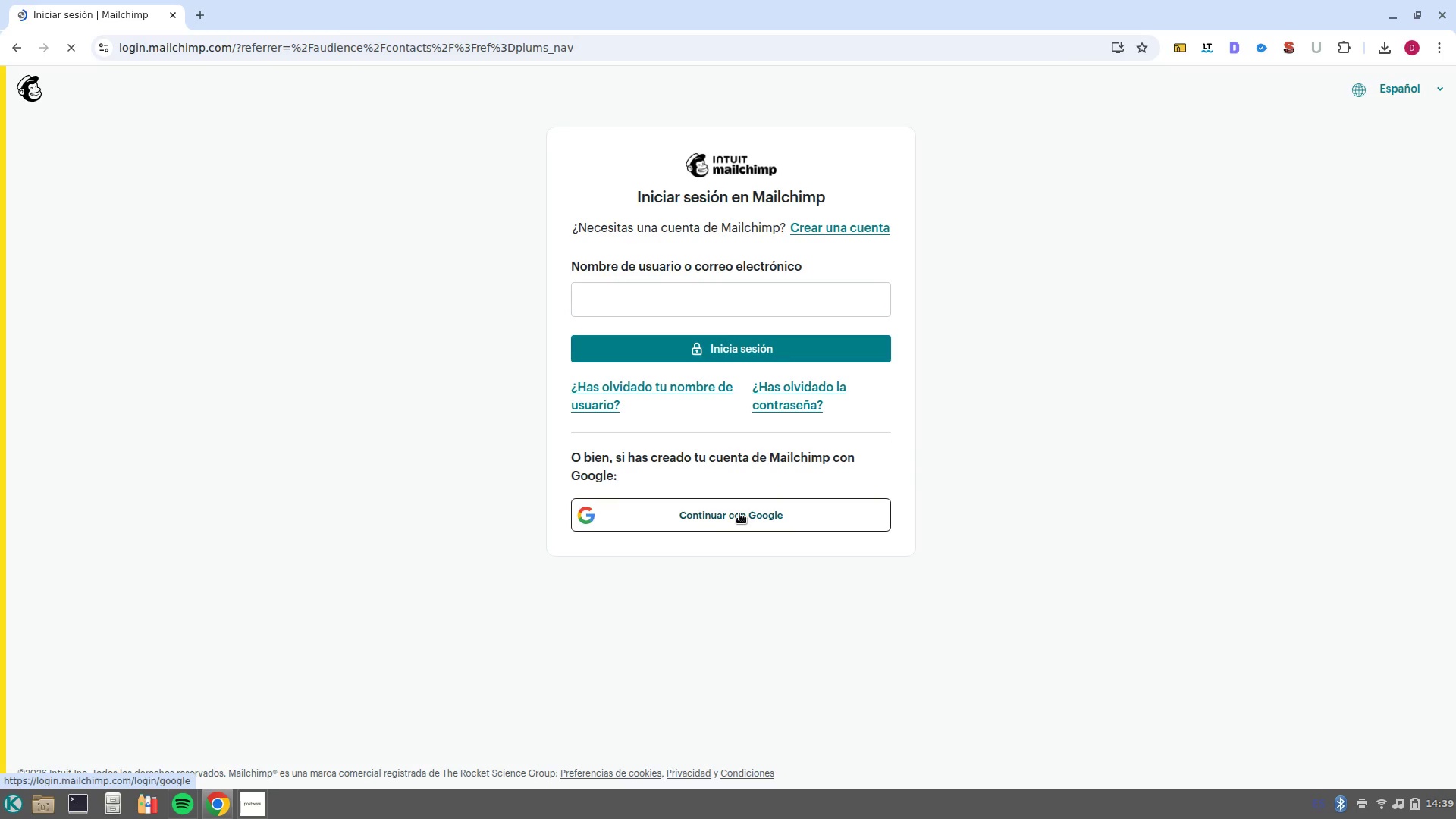 
left_click([739, 513])
 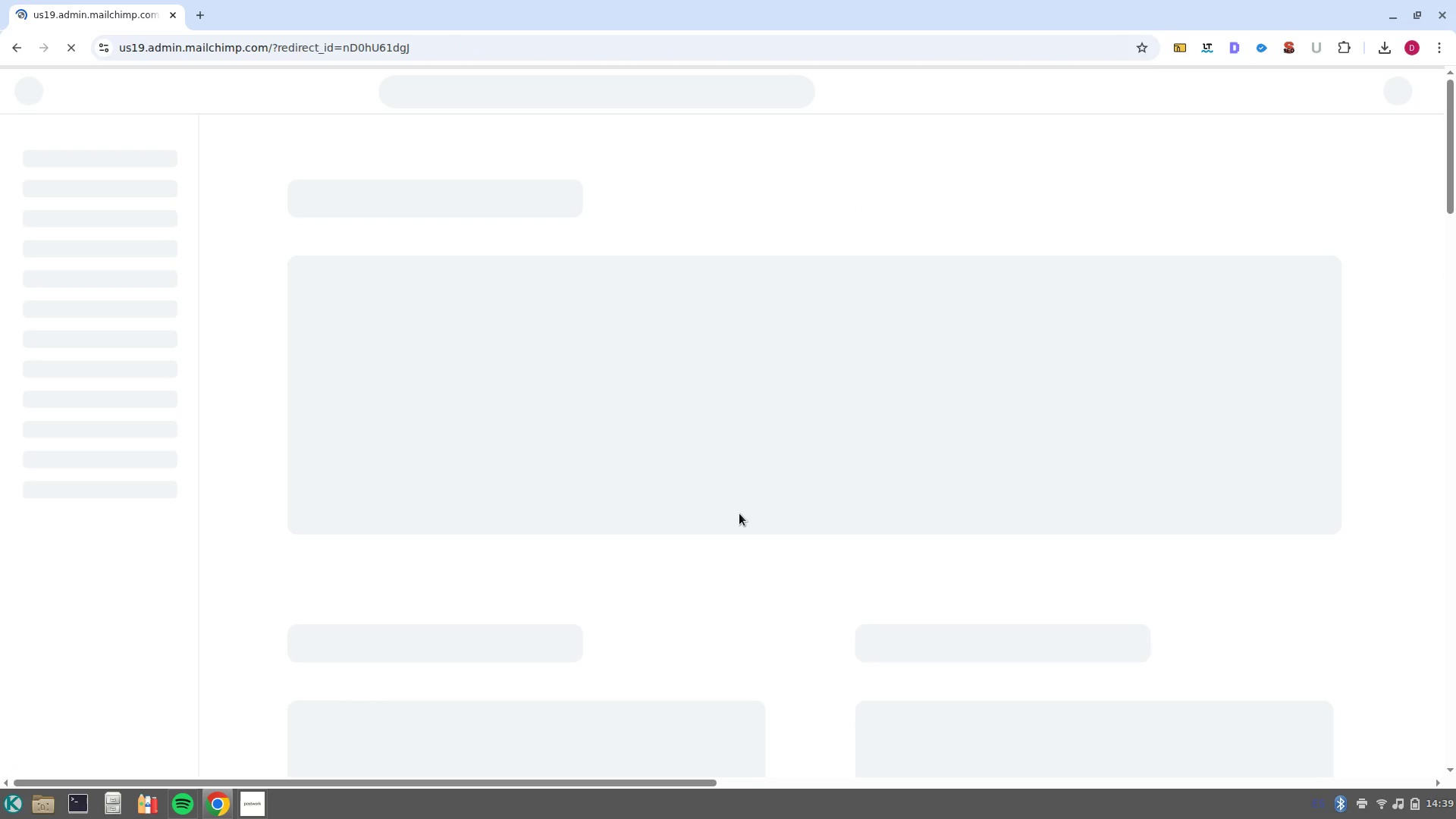 
wait(9.41)
 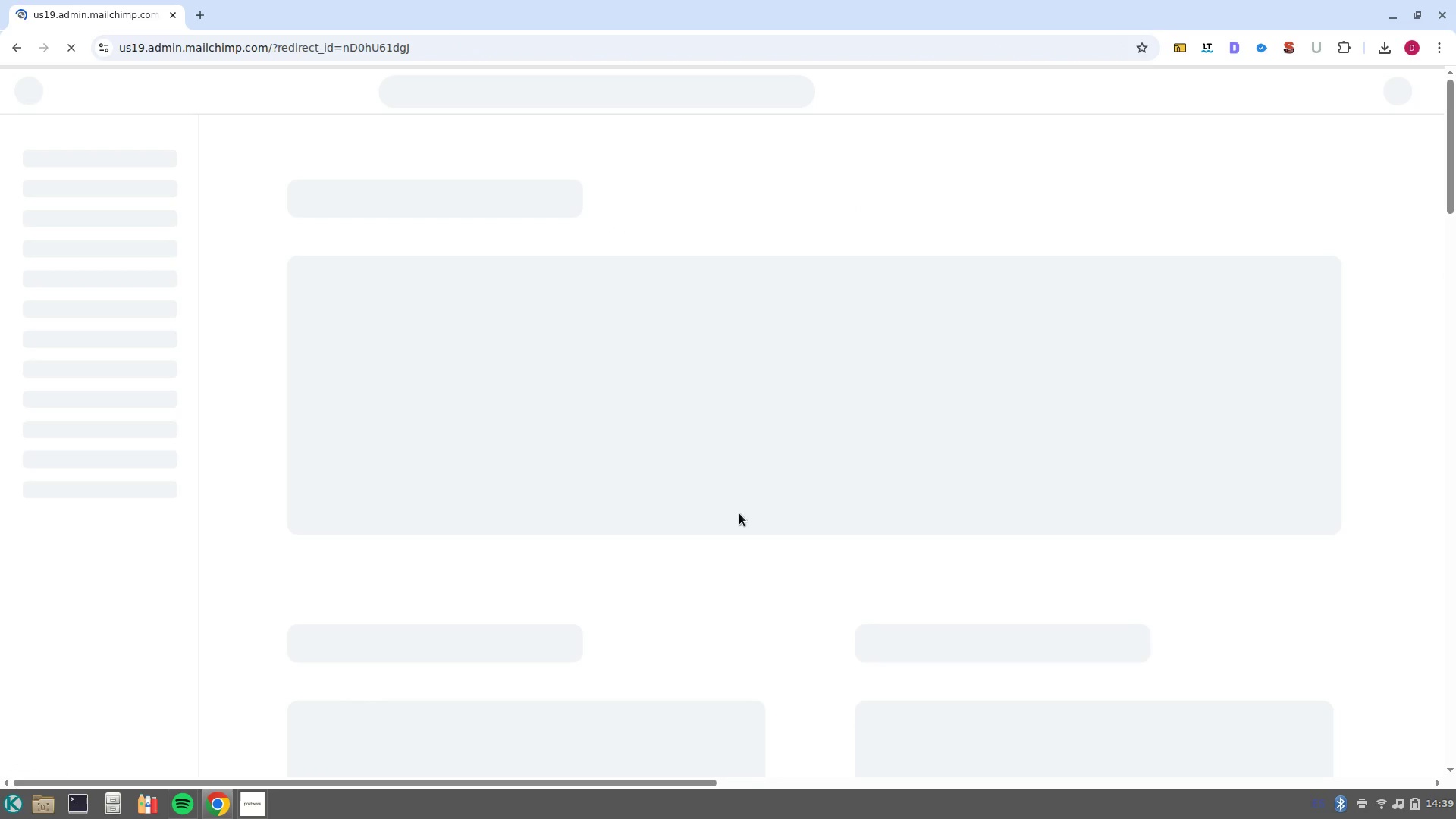 
left_click([50, 281])
 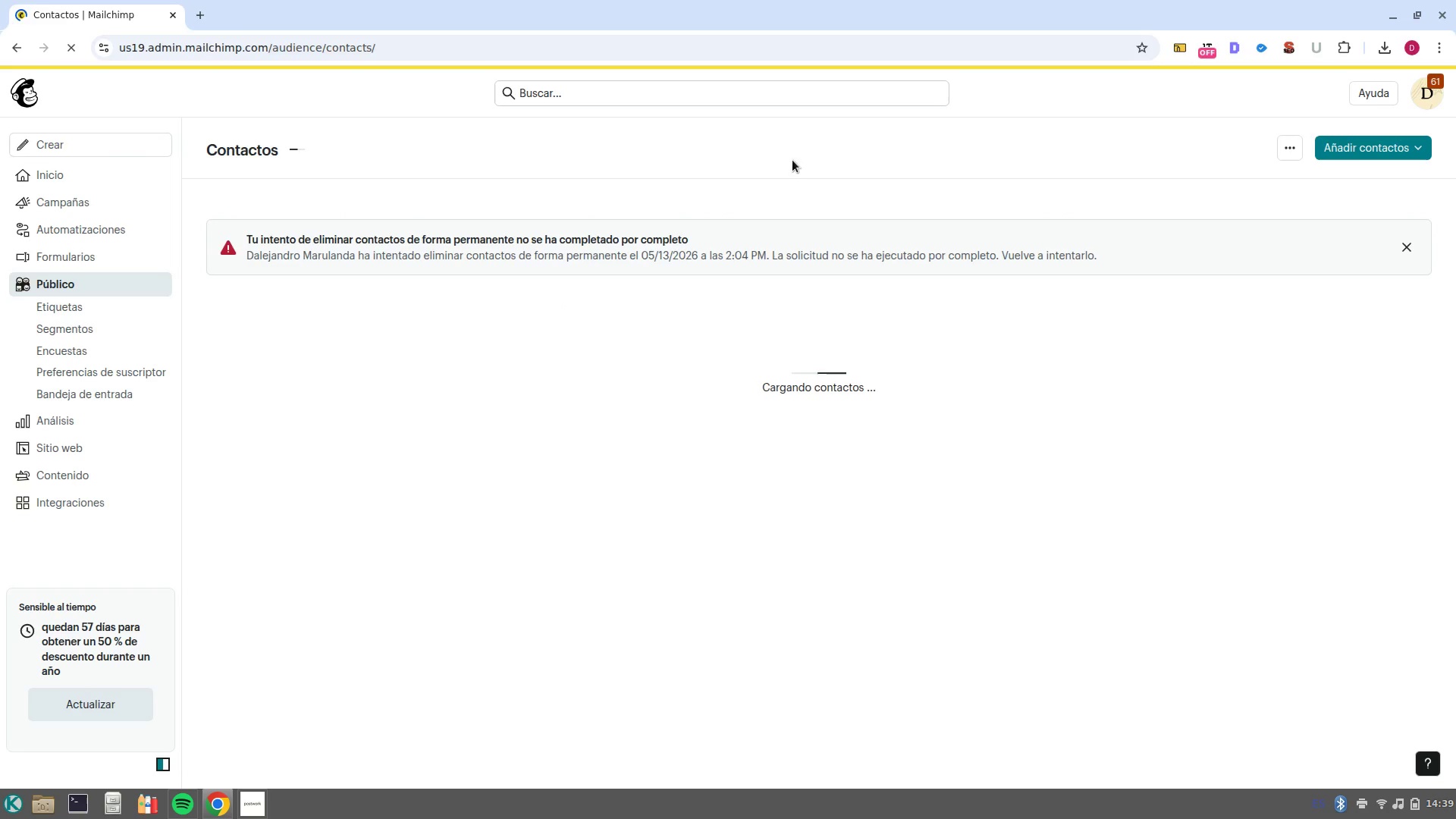 
left_click([1291, 149])
 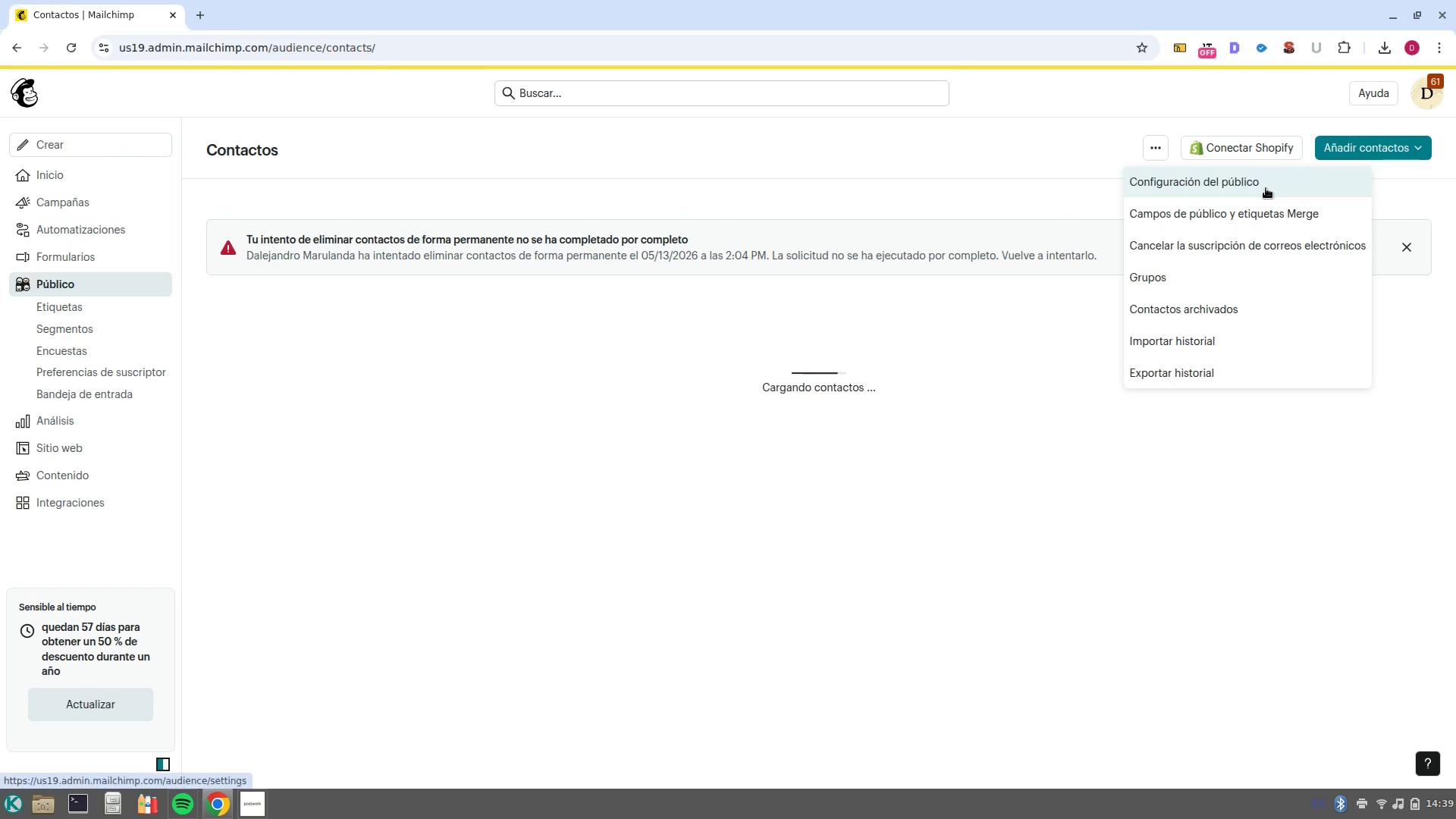 
left_click([1266, 188])
 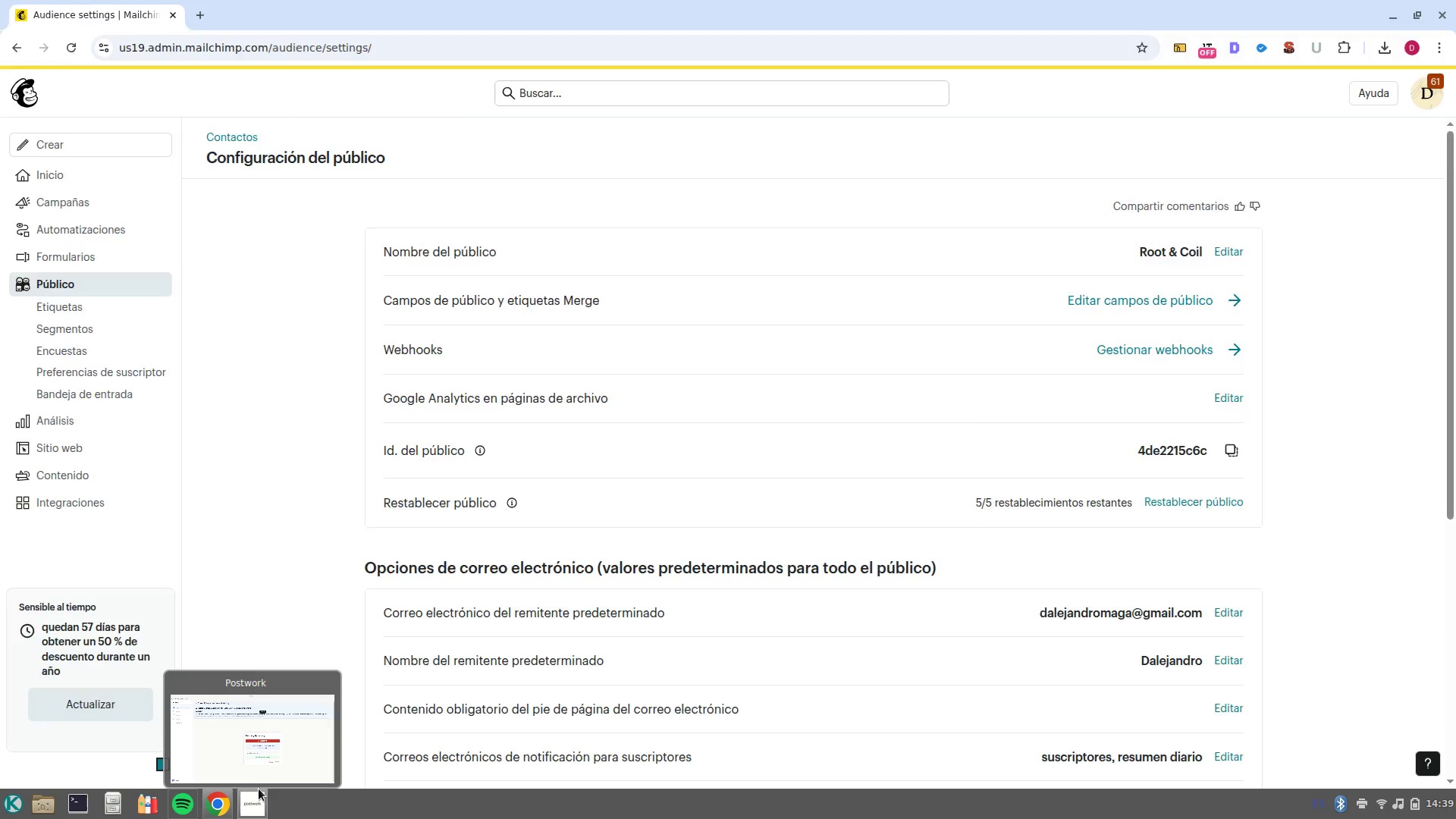 
left_click([260, 776])